 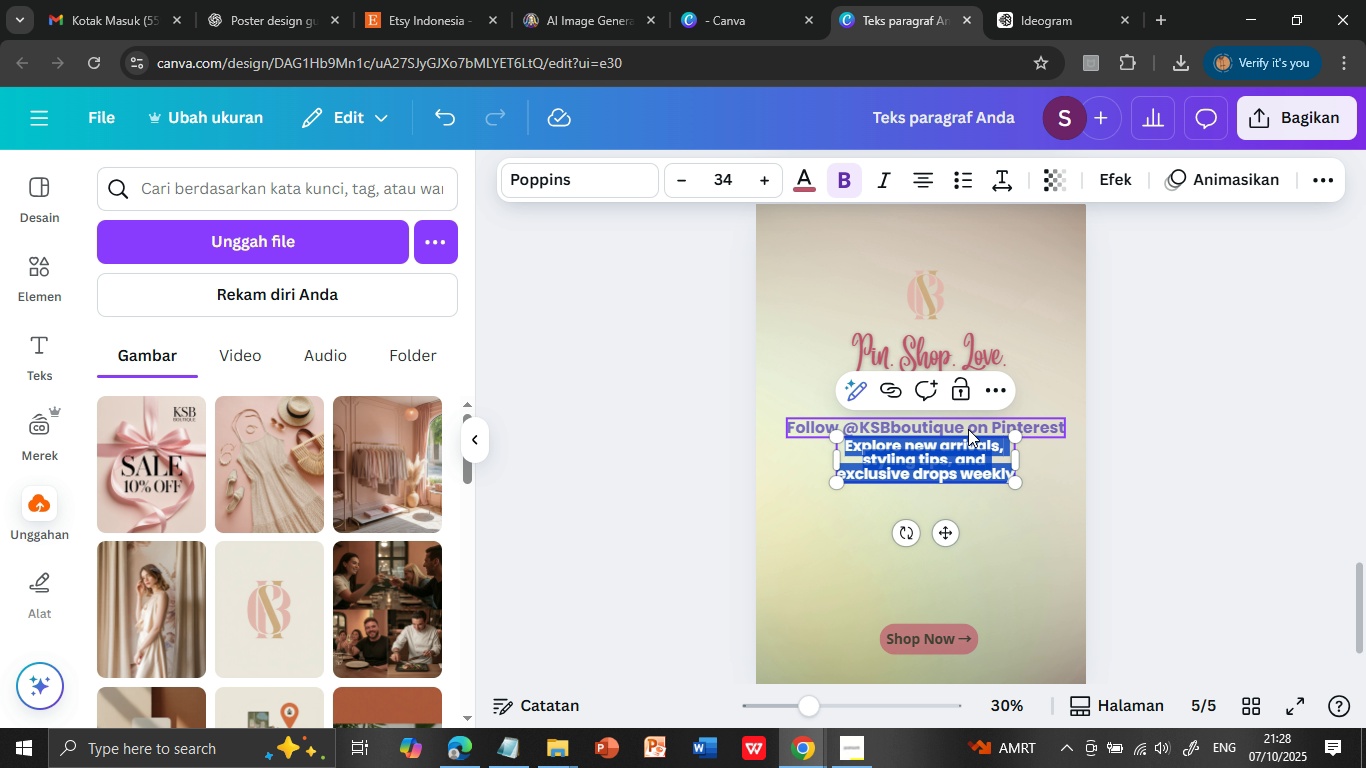 
key(Shift+ArrowDown)
 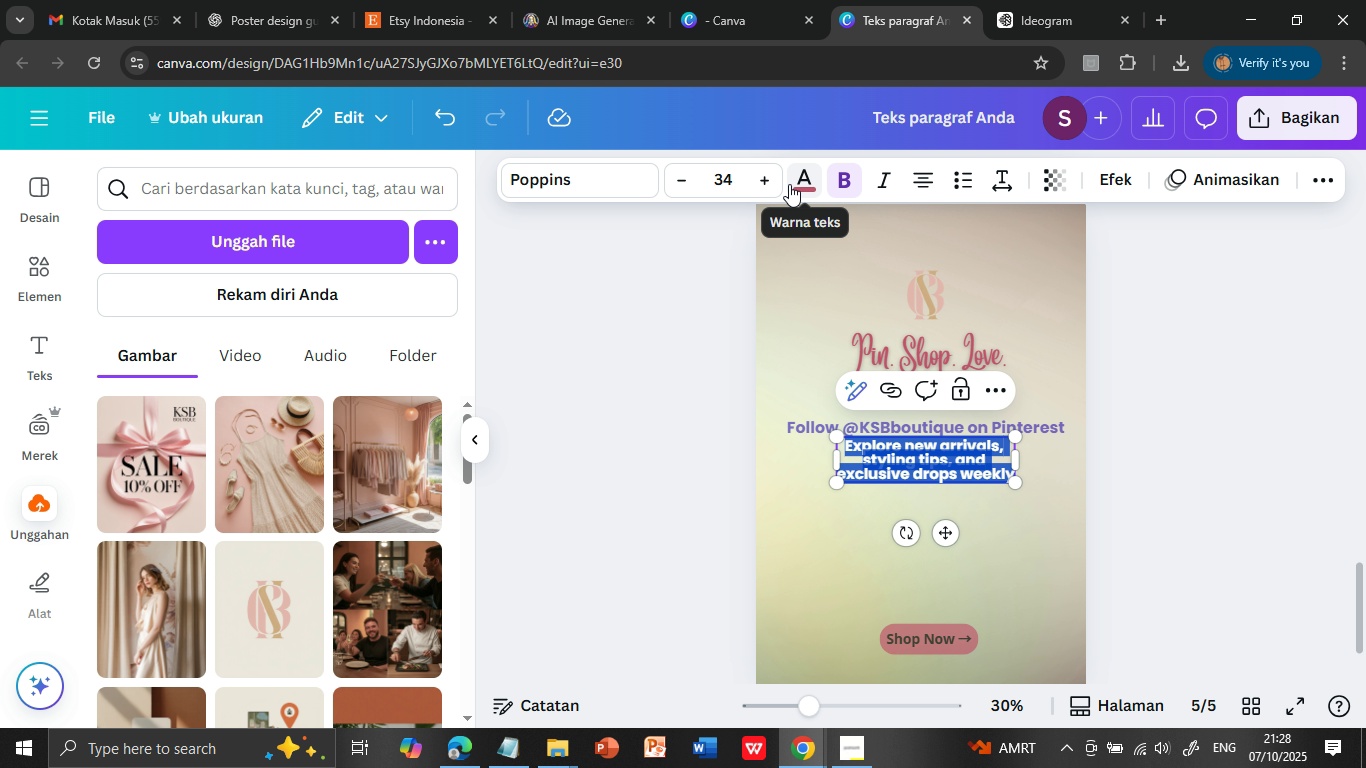 
left_click([798, 179])
 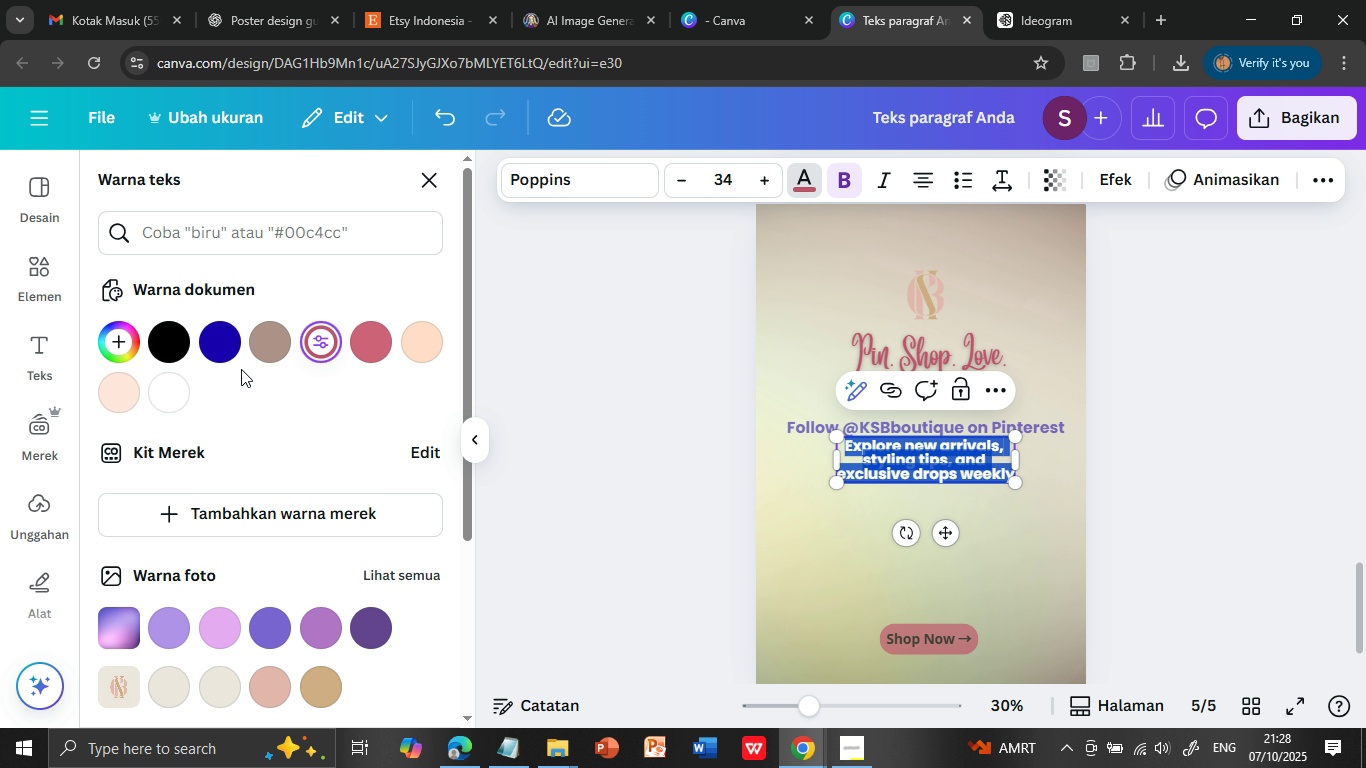 
left_click([219, 340])
 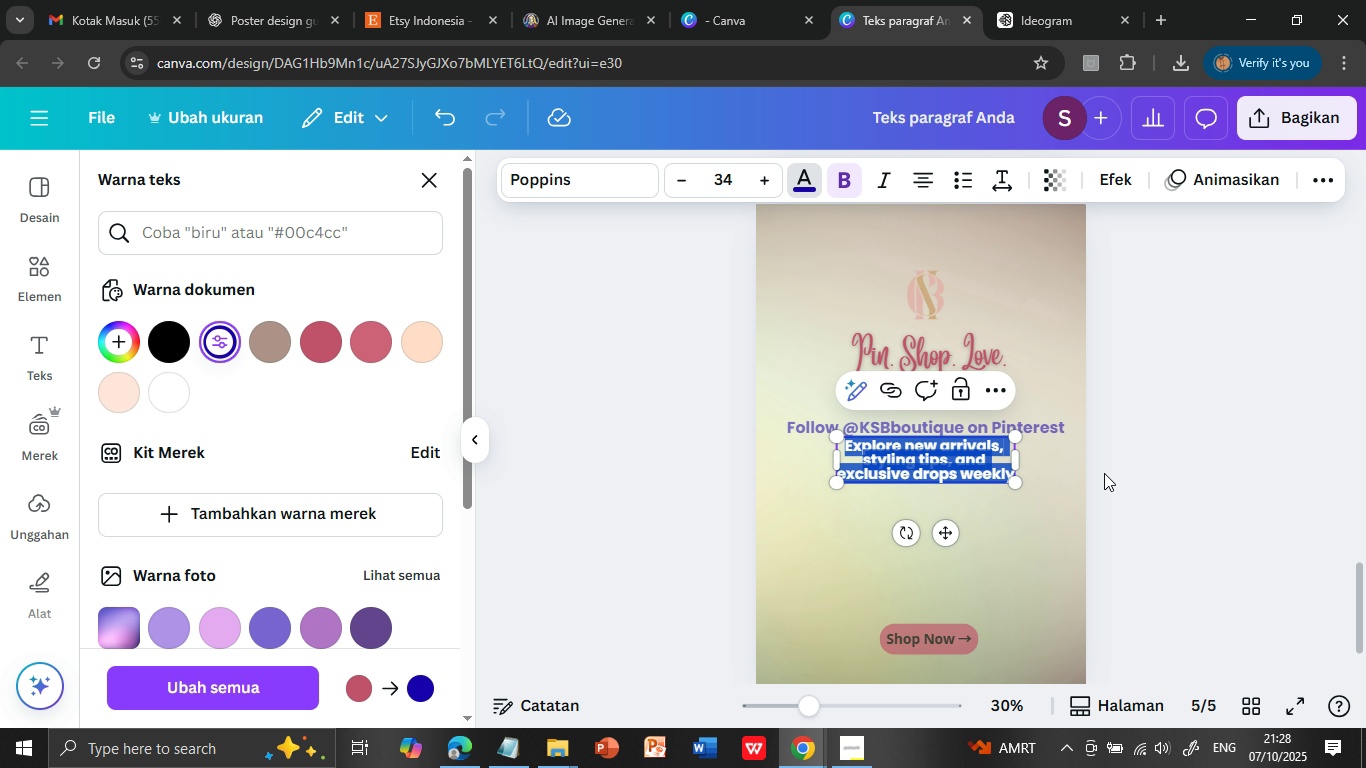 
left_click([1129, 473])
 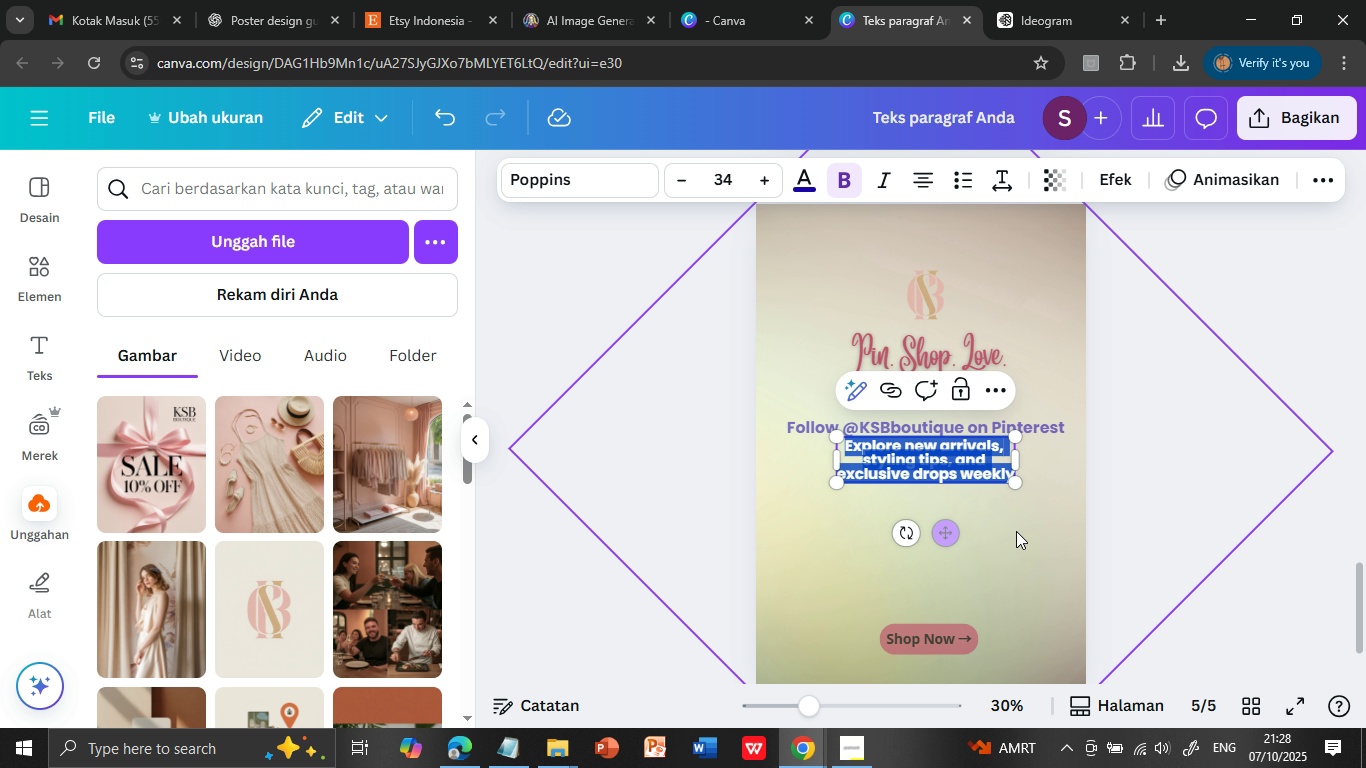 
left_click([1016, 531])
 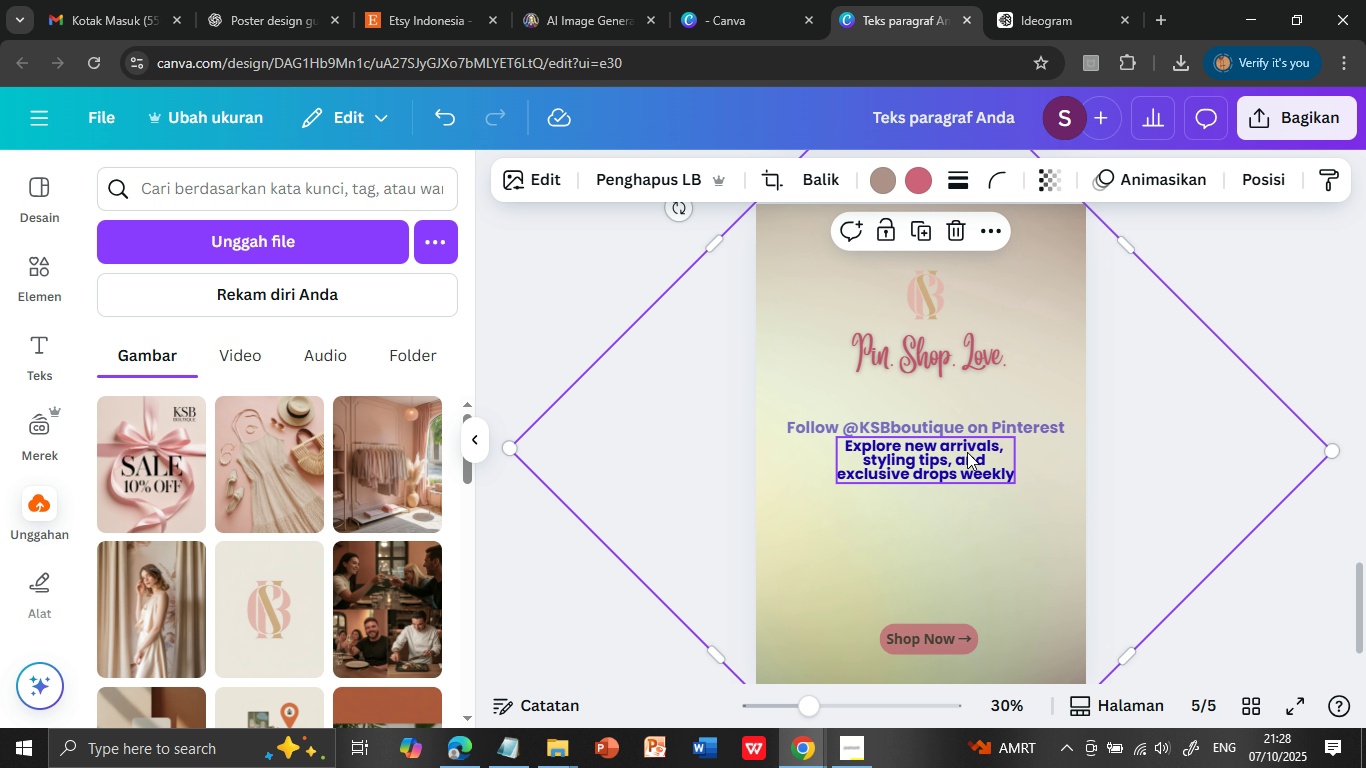 
left_click([967, 450])
 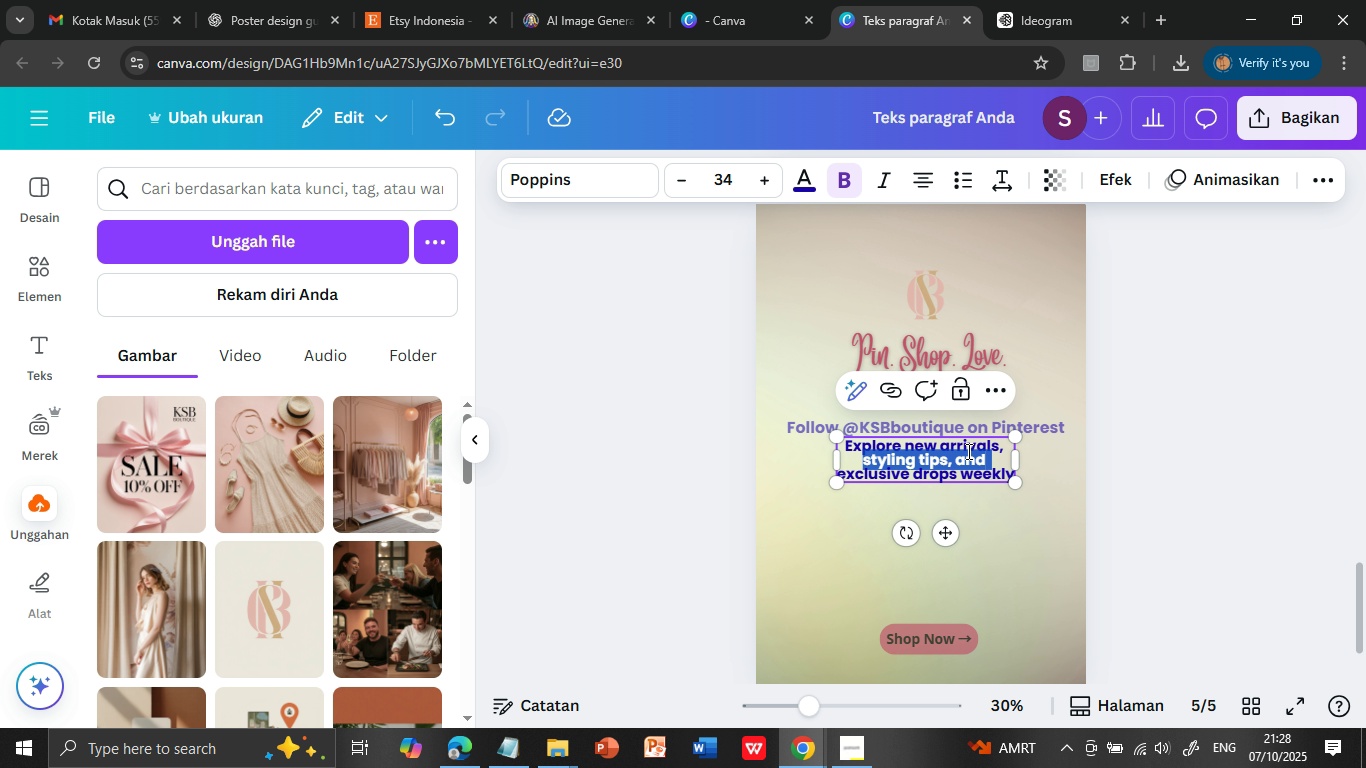 
left_click([967, 451])
 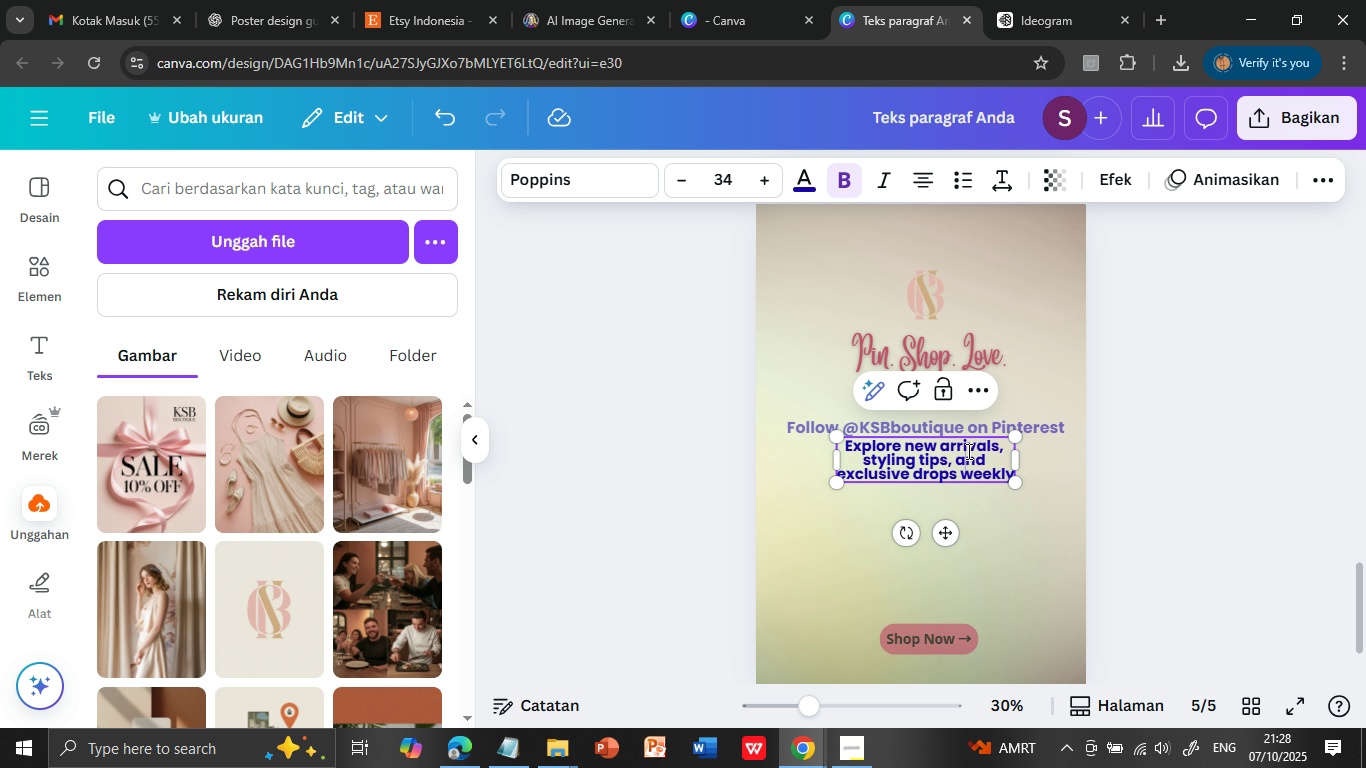 
double_click([967, 451])
 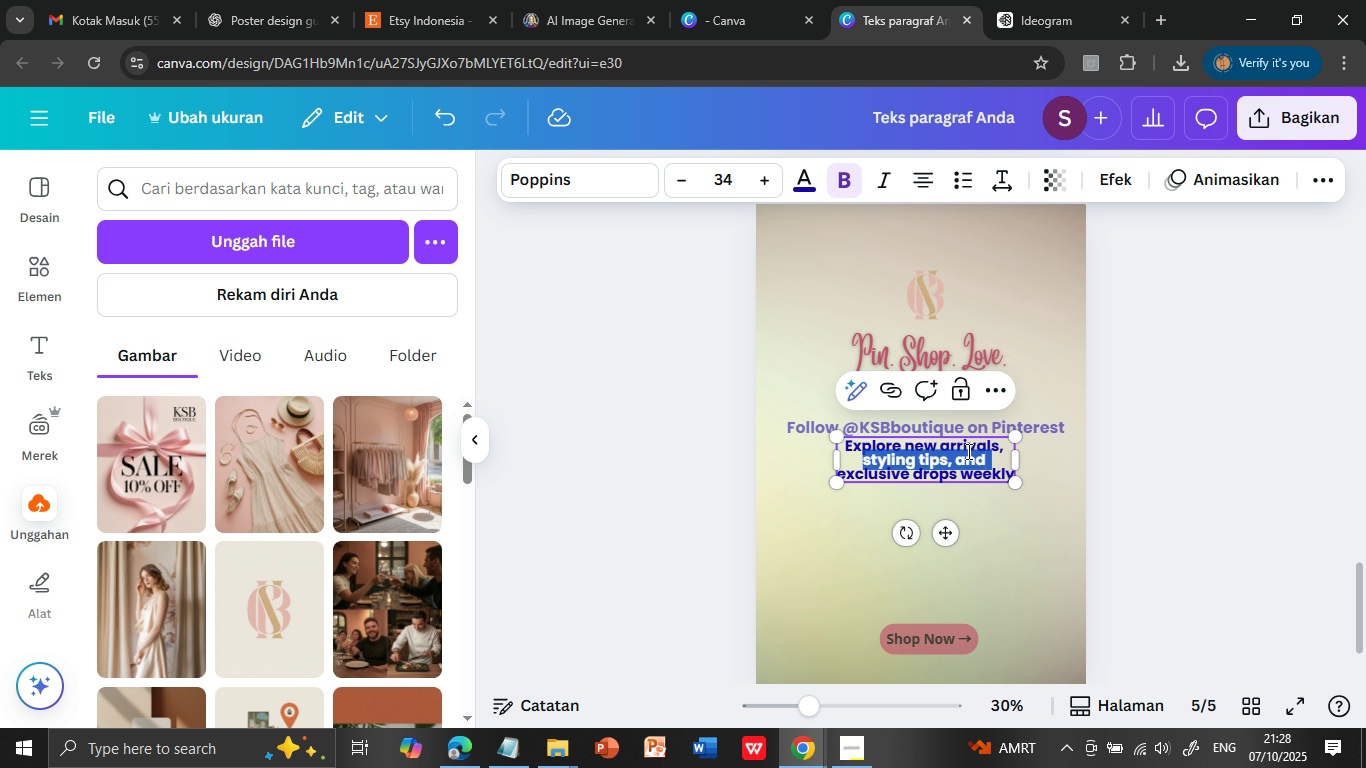 
triple_click([967, 451])
 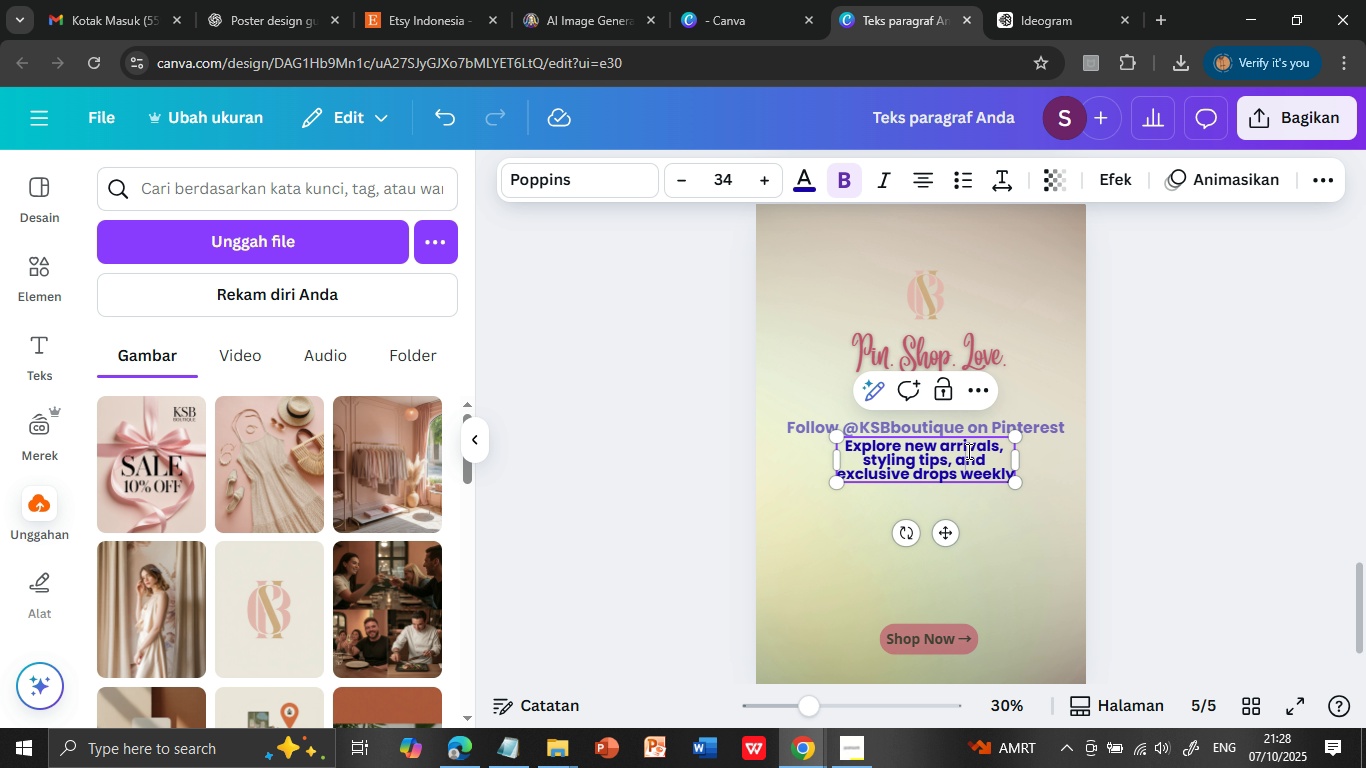 
double_click([967, 451])
 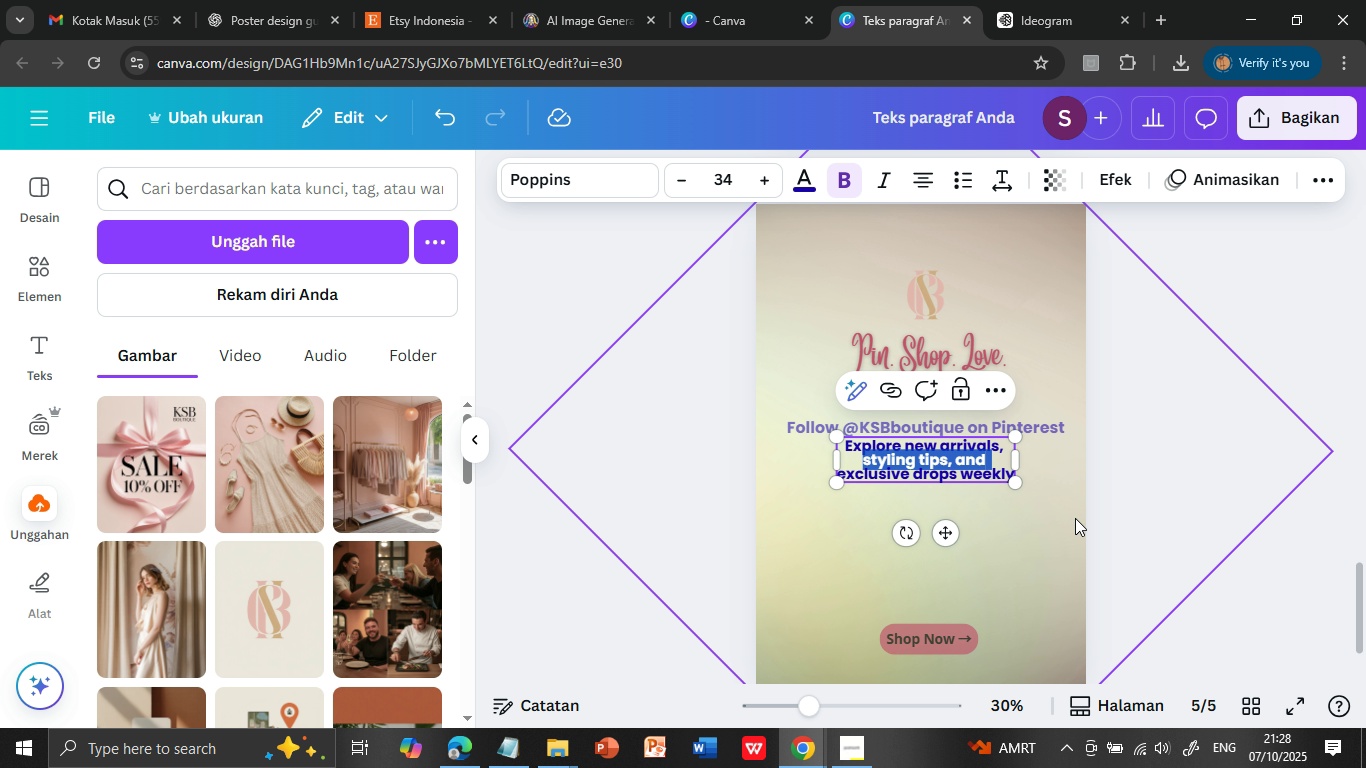 
triple_click([967, 451])
 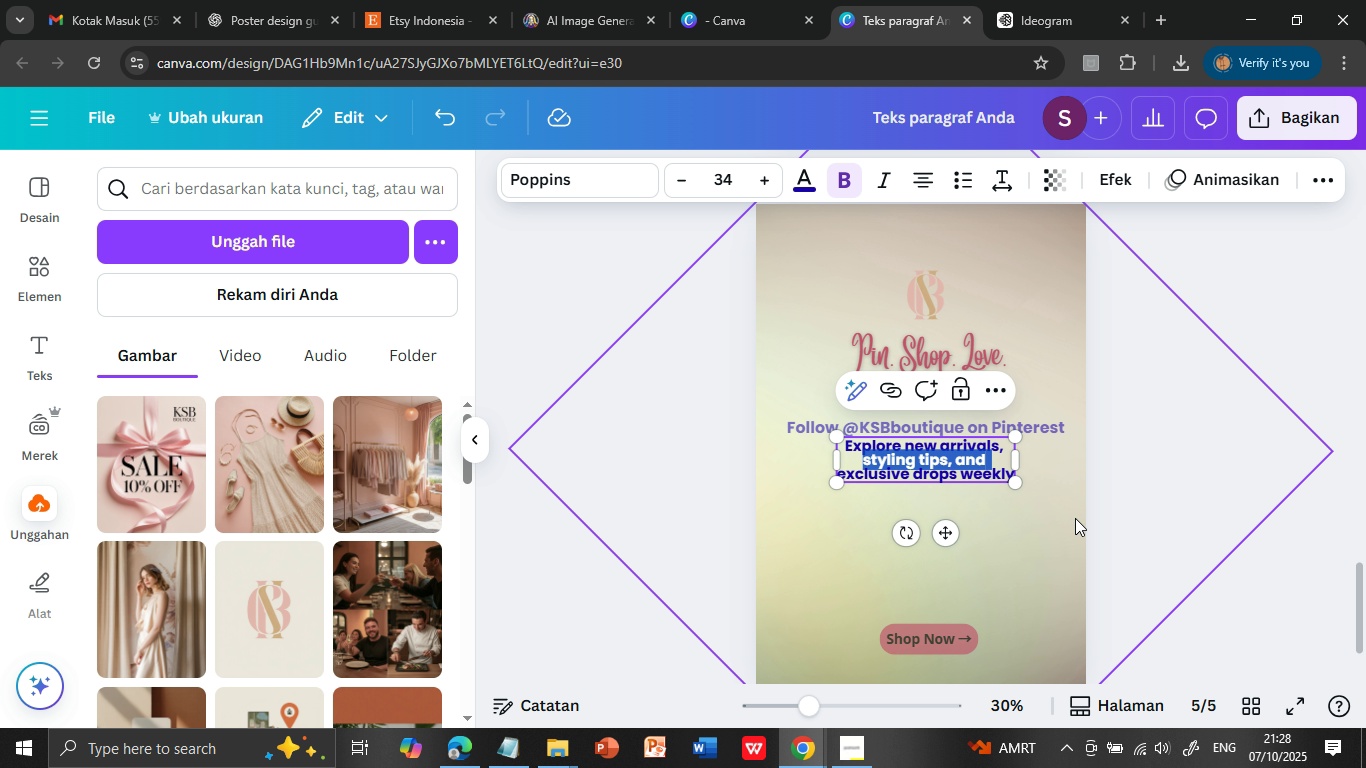 
left_click([1070, 521])
 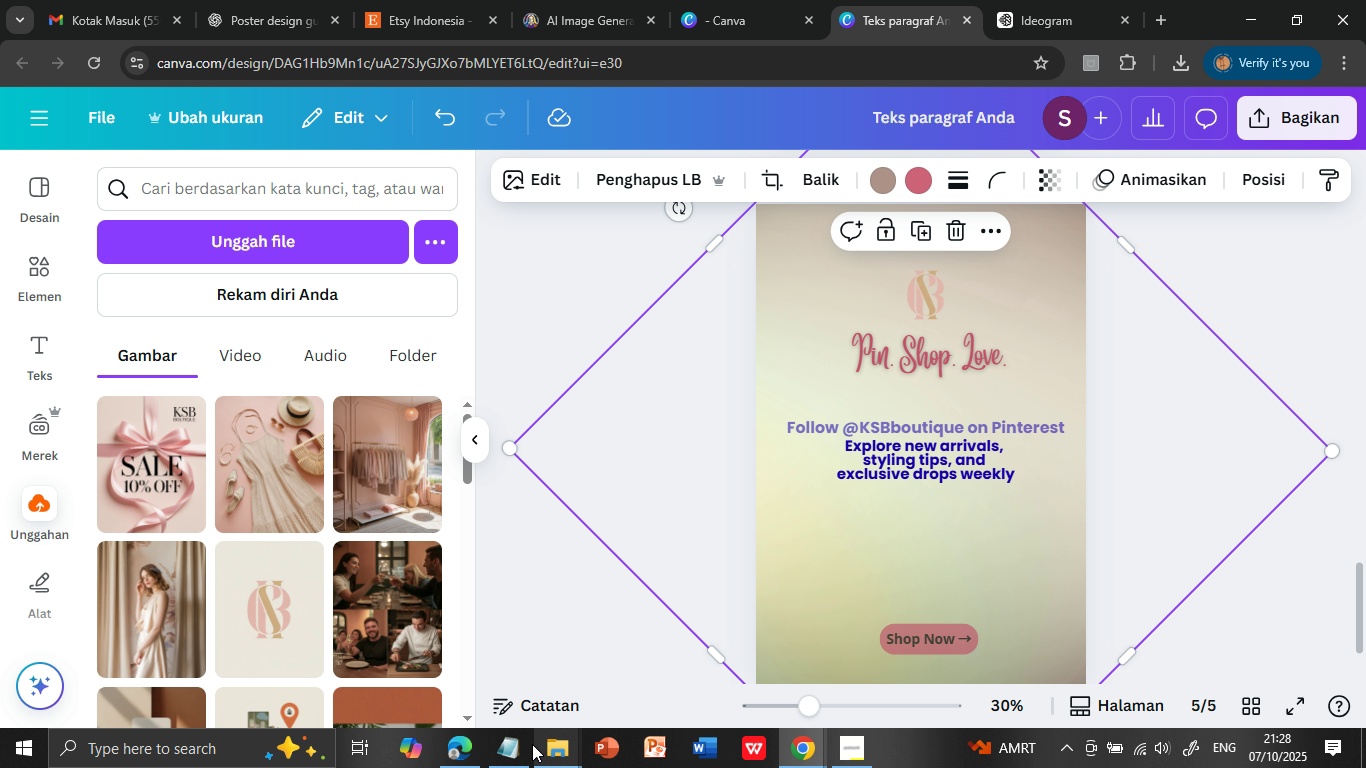 
left_click([506, 751])
 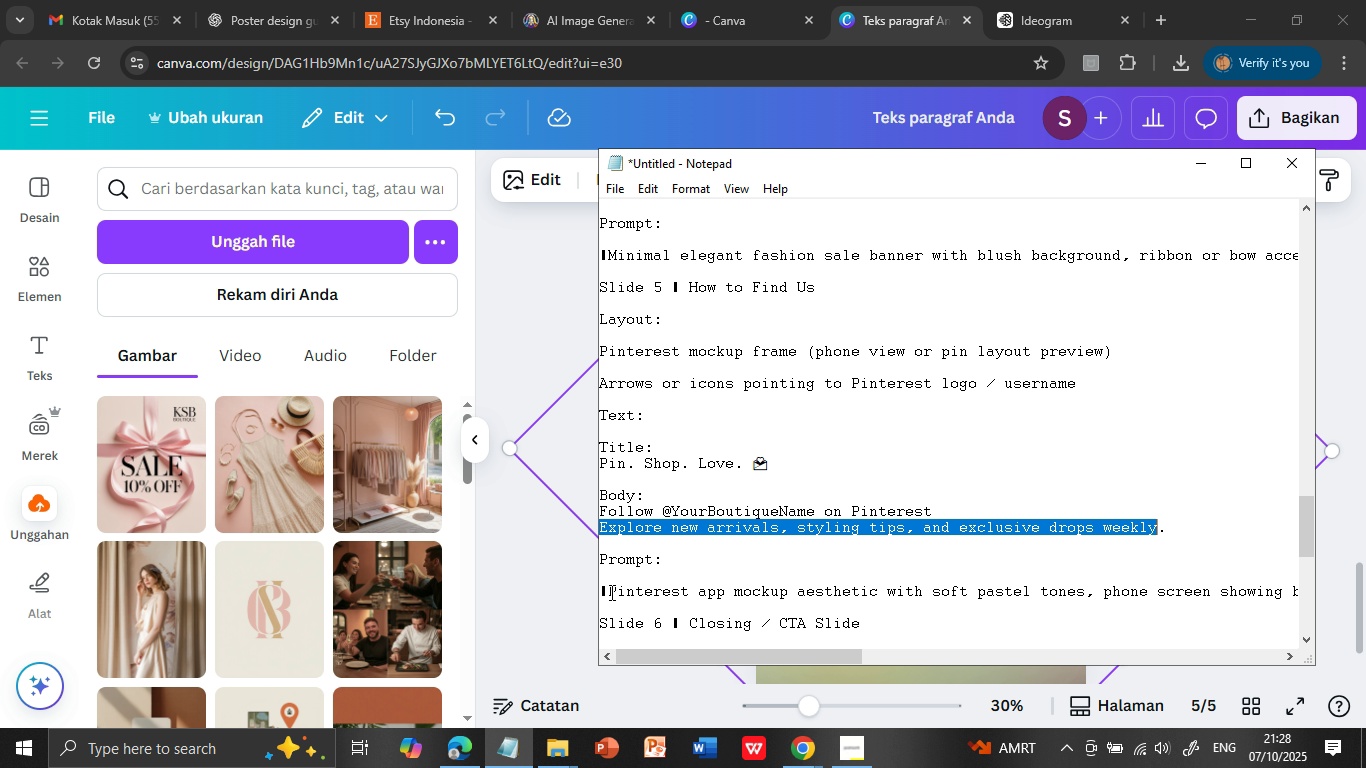 
left_click([609, 592])